 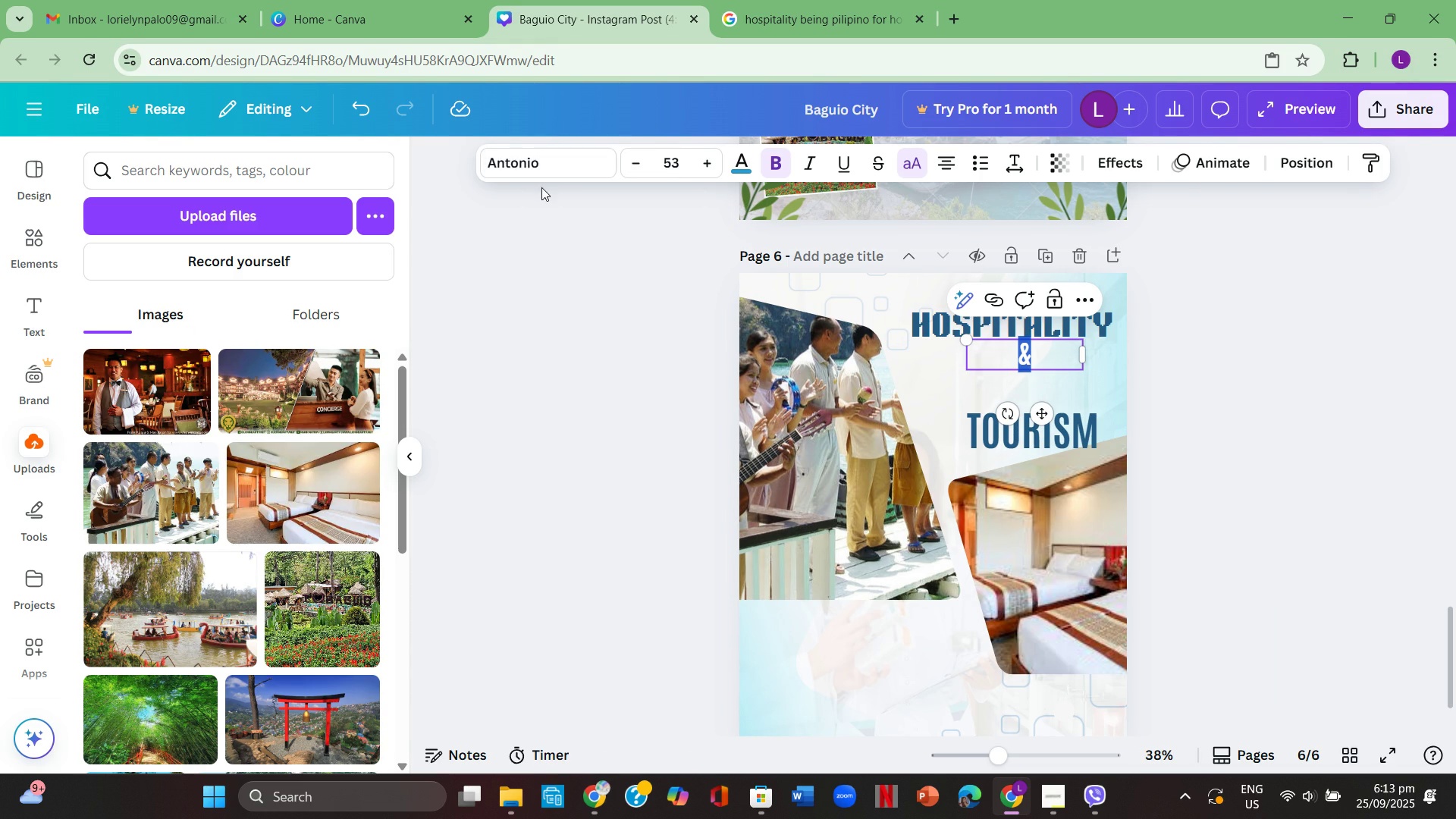 
left_click([518, 166])
 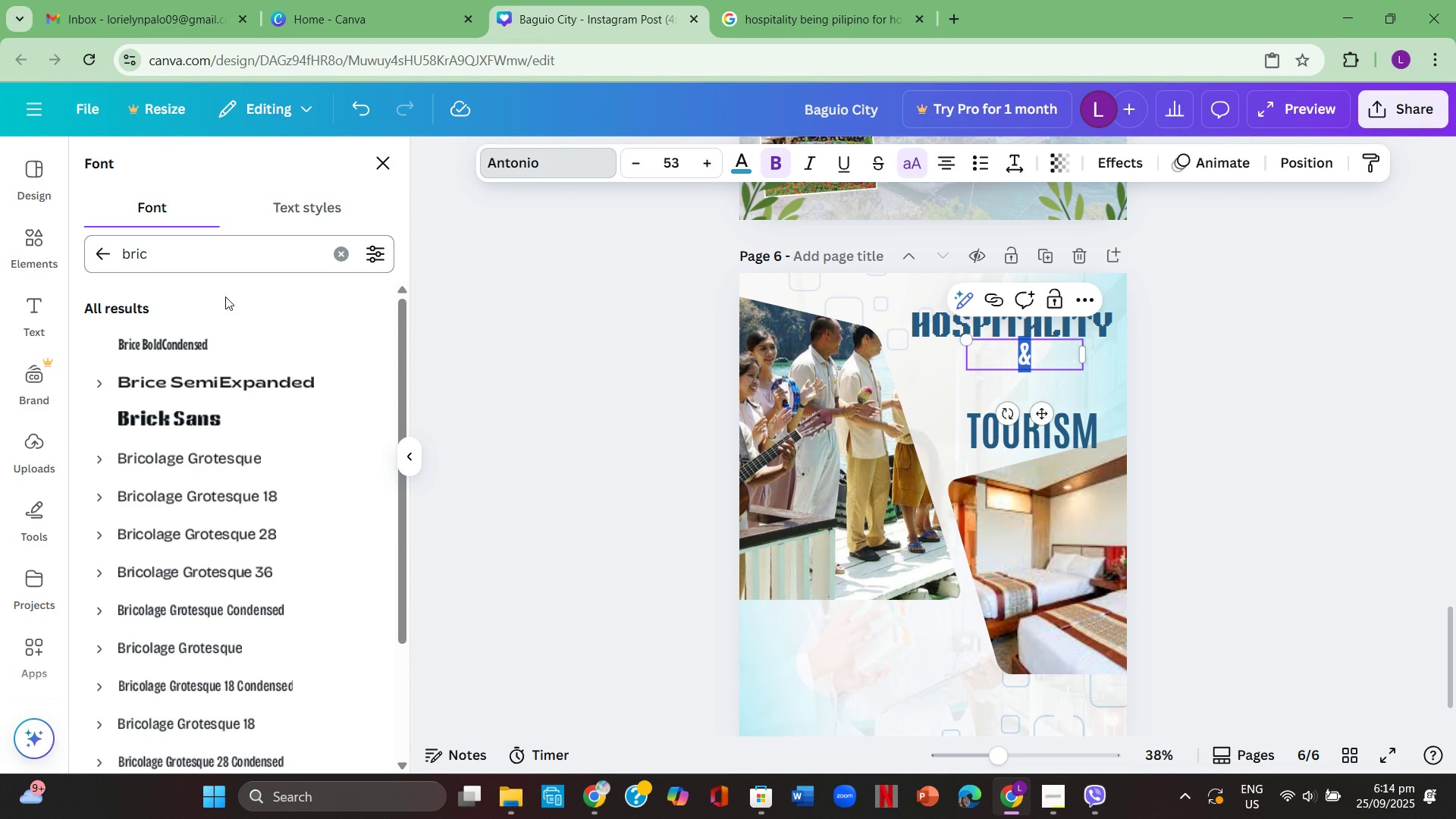 
left_click([269, 421])
 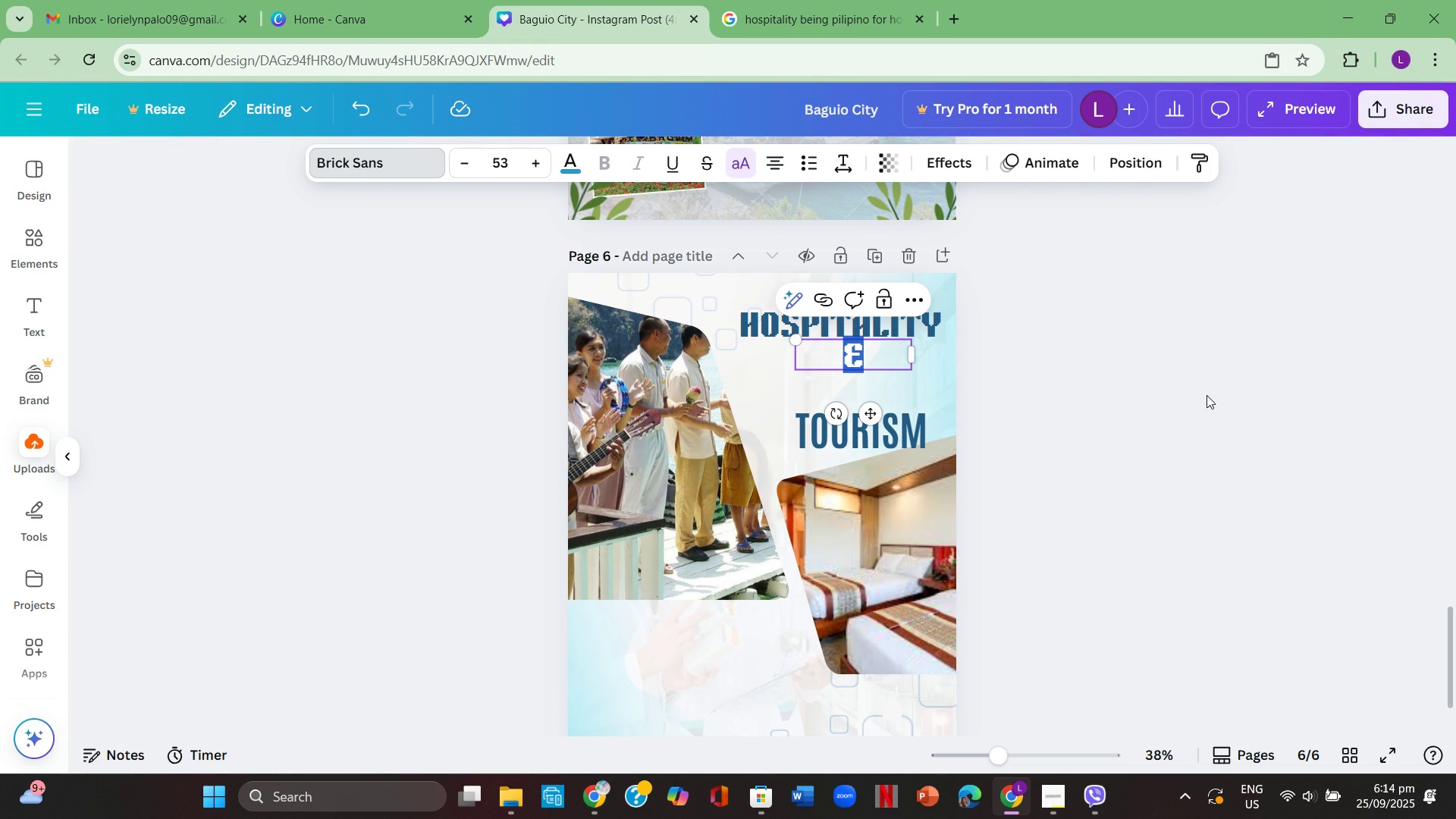 
double_click([1207, 395])
 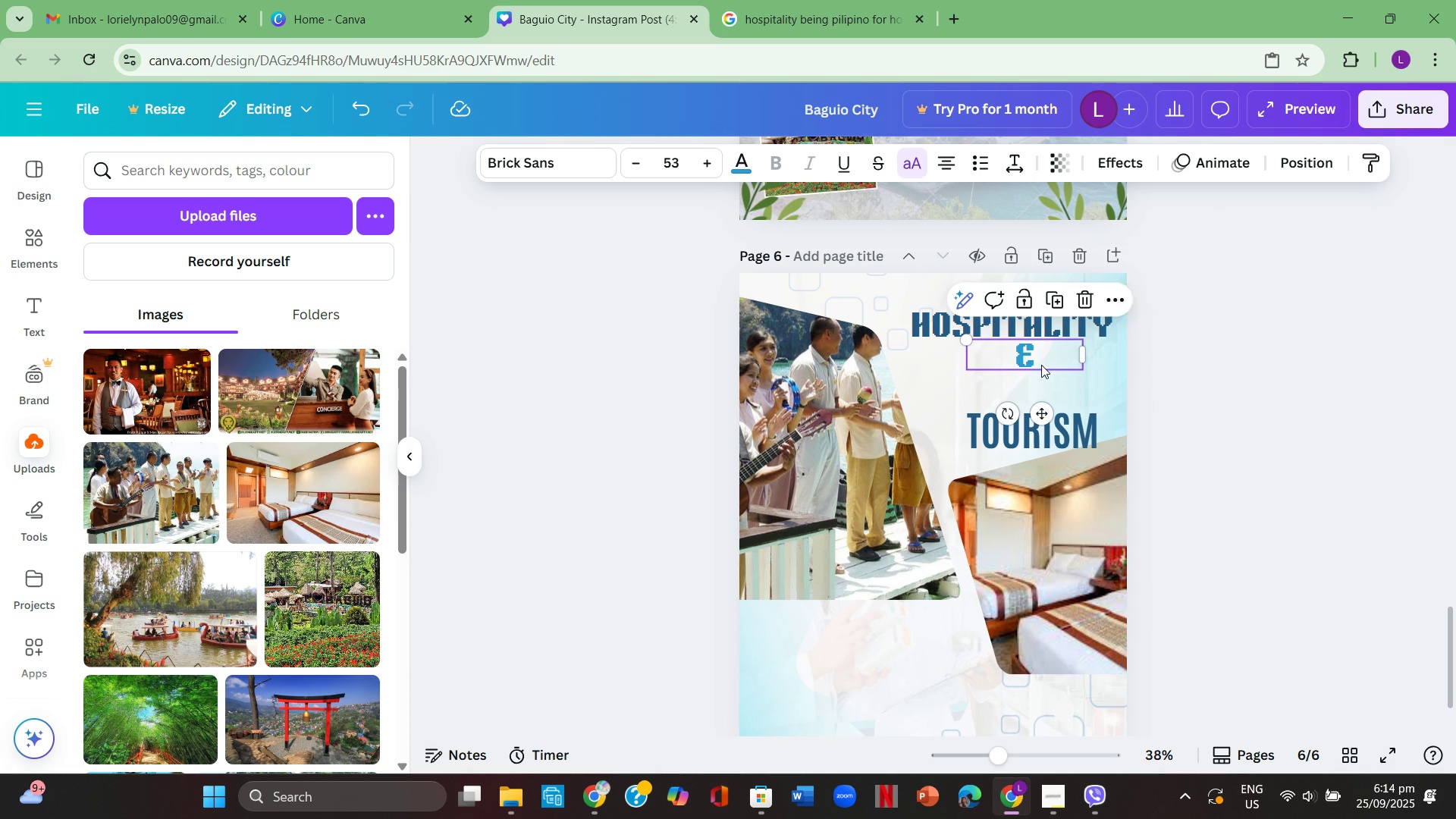 
left_click([1041, 365])
 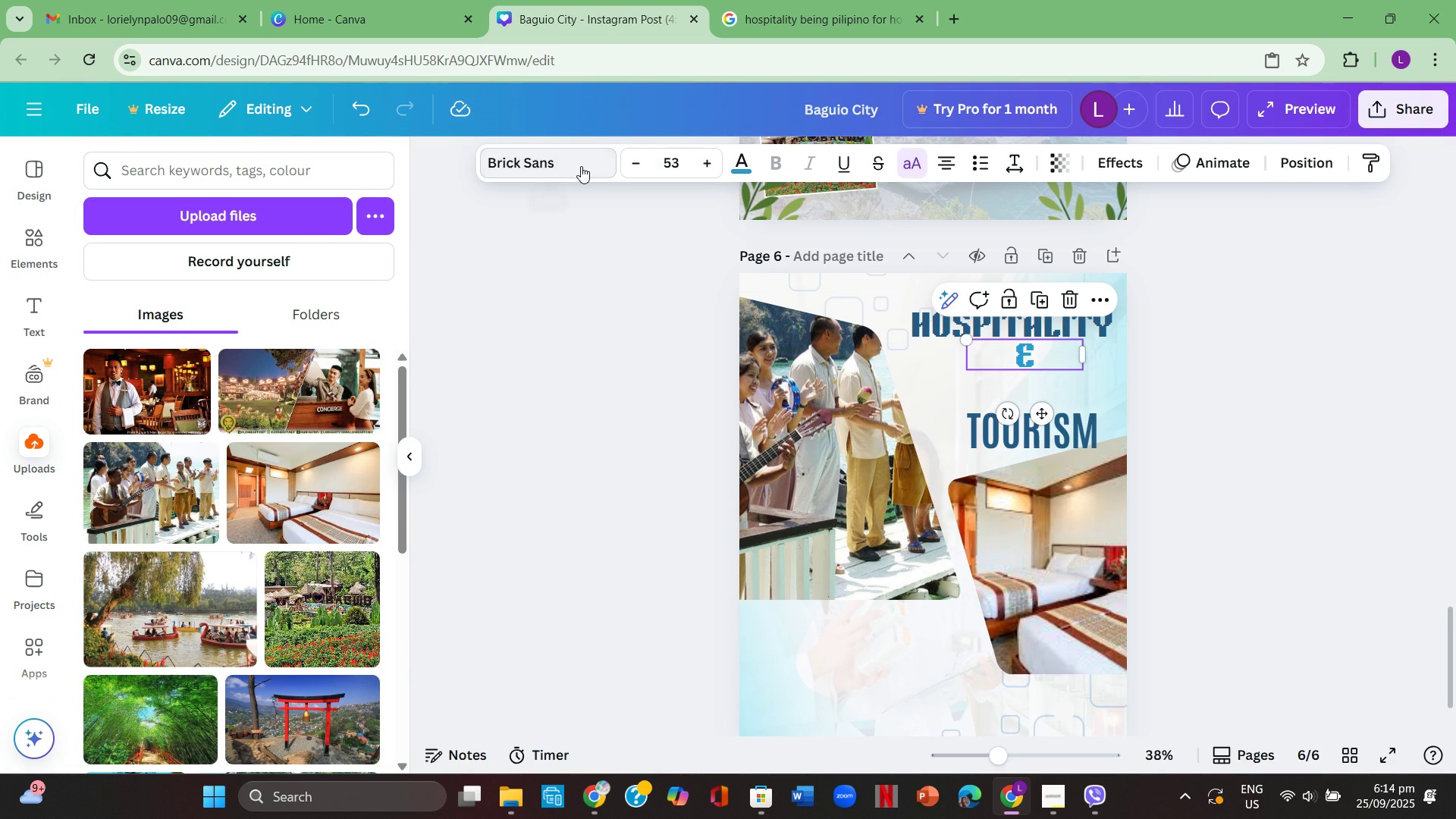 
left_click([581, 166])
 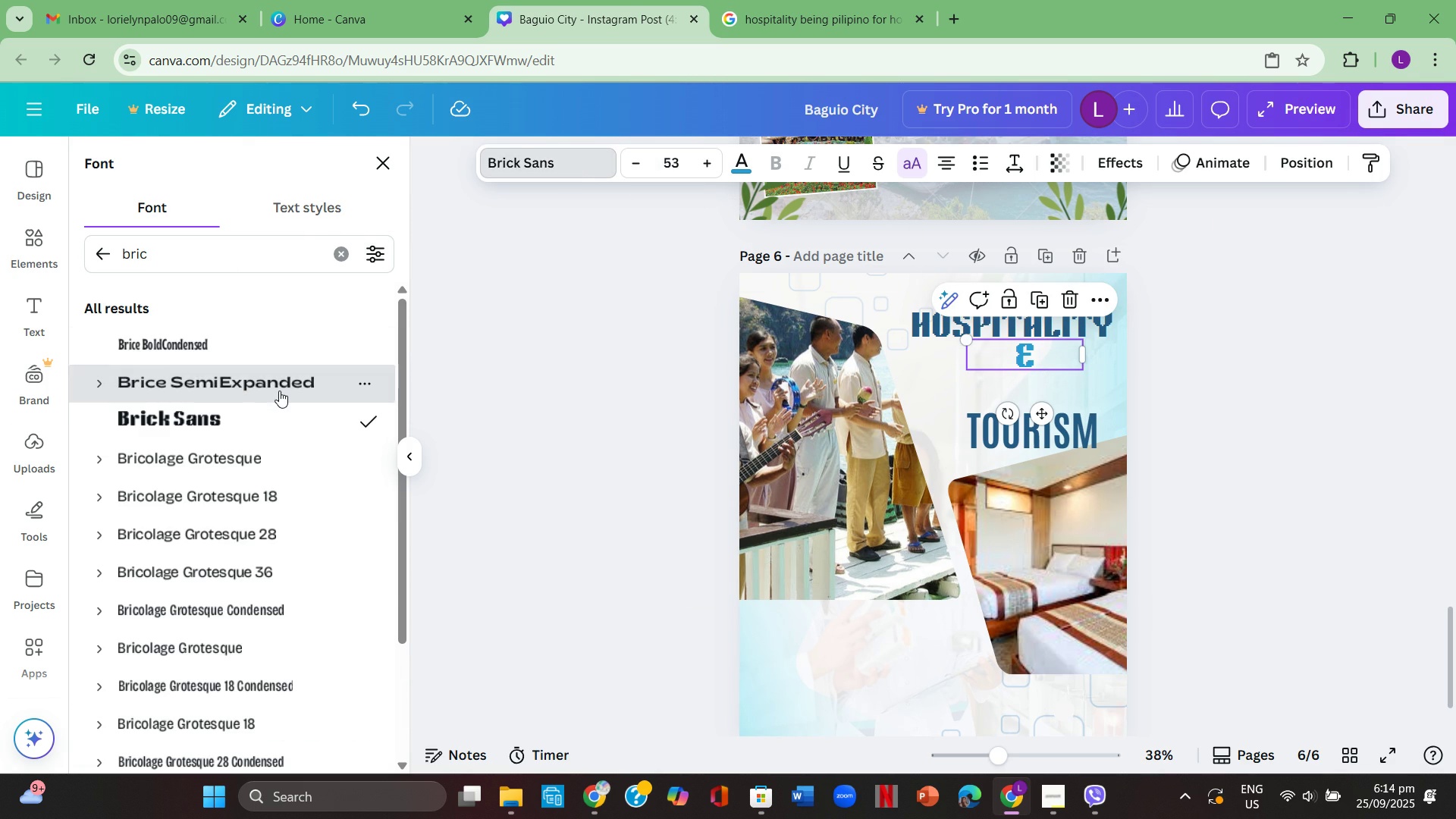 
left_click([279, 391])
 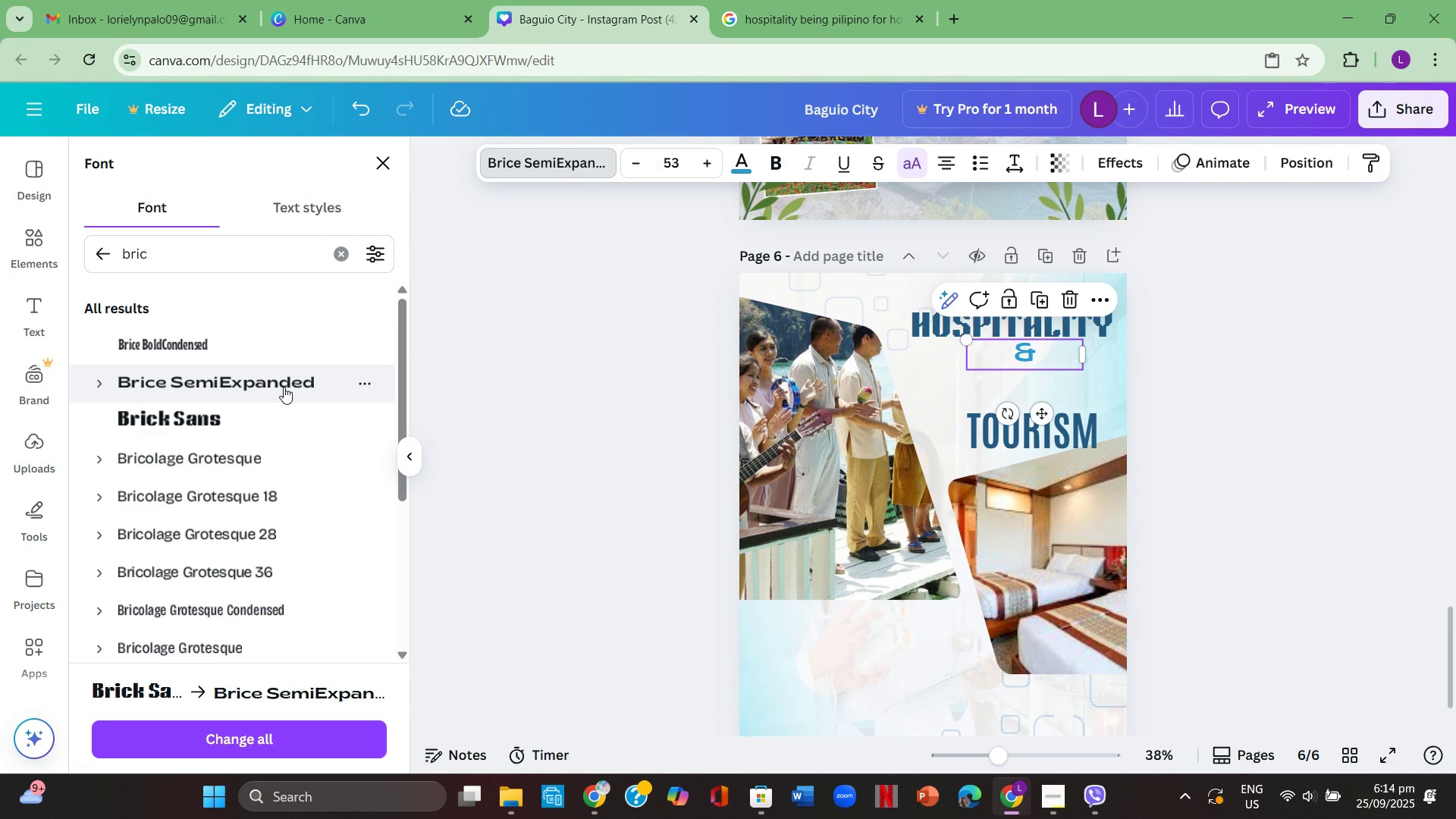 
scroll: coordinate [265, 407], scroll_direction: down, amount: 1.0
 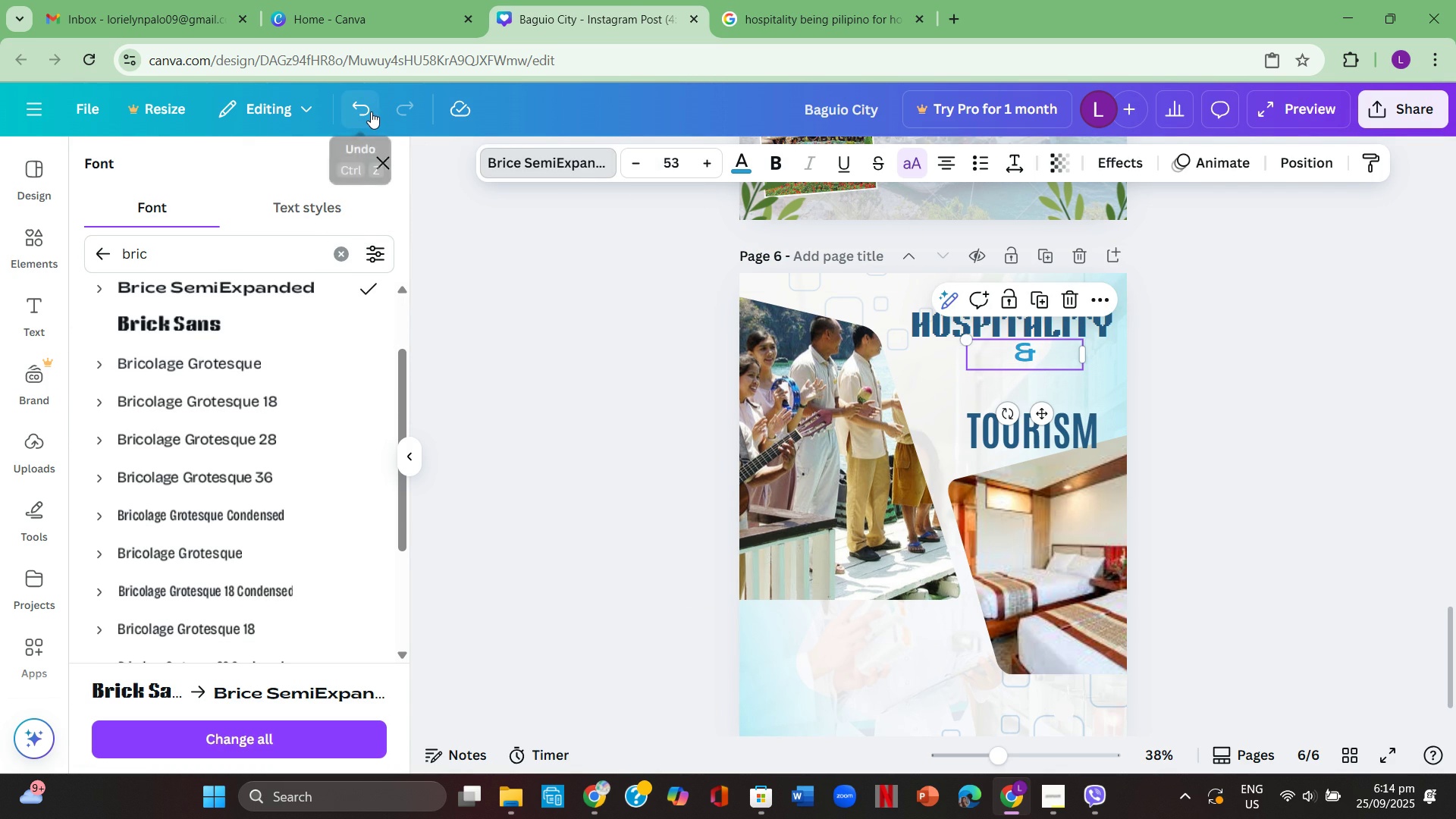 
left_click([371, 111])
 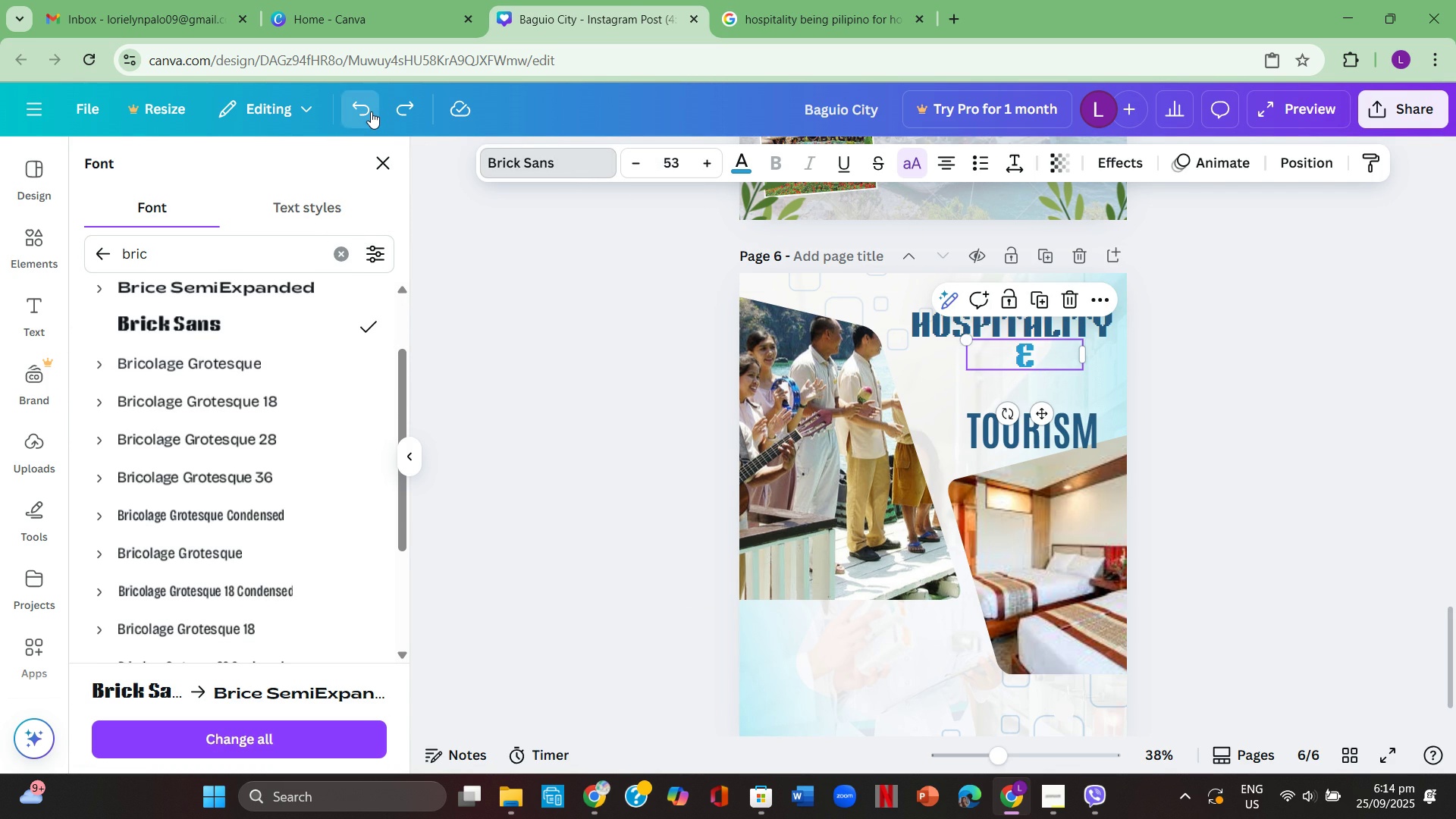 
left_click([371, 111])
 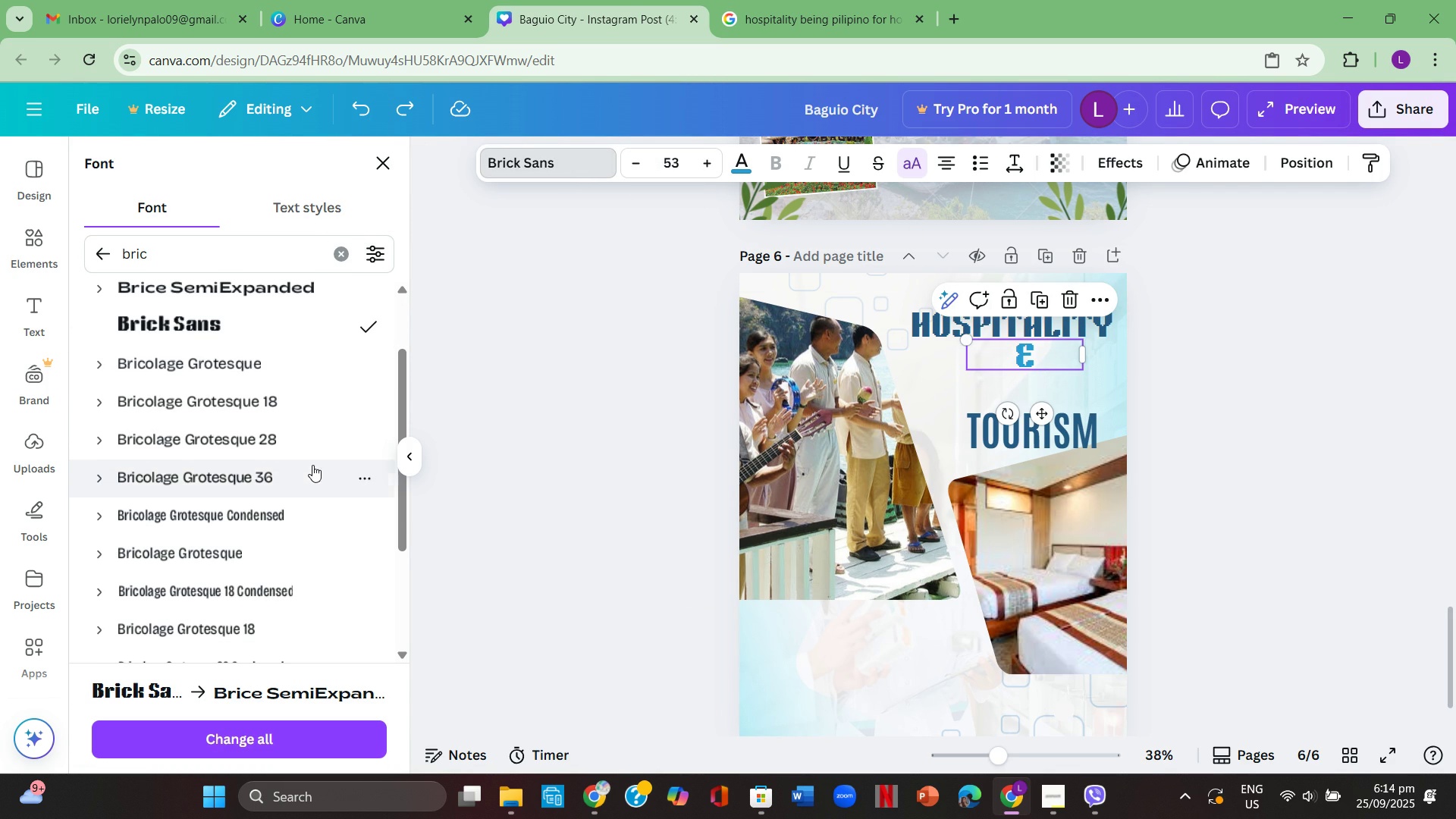 
scroll: coordinate [312, 466], scroll_direction: down, amount: 1.0
 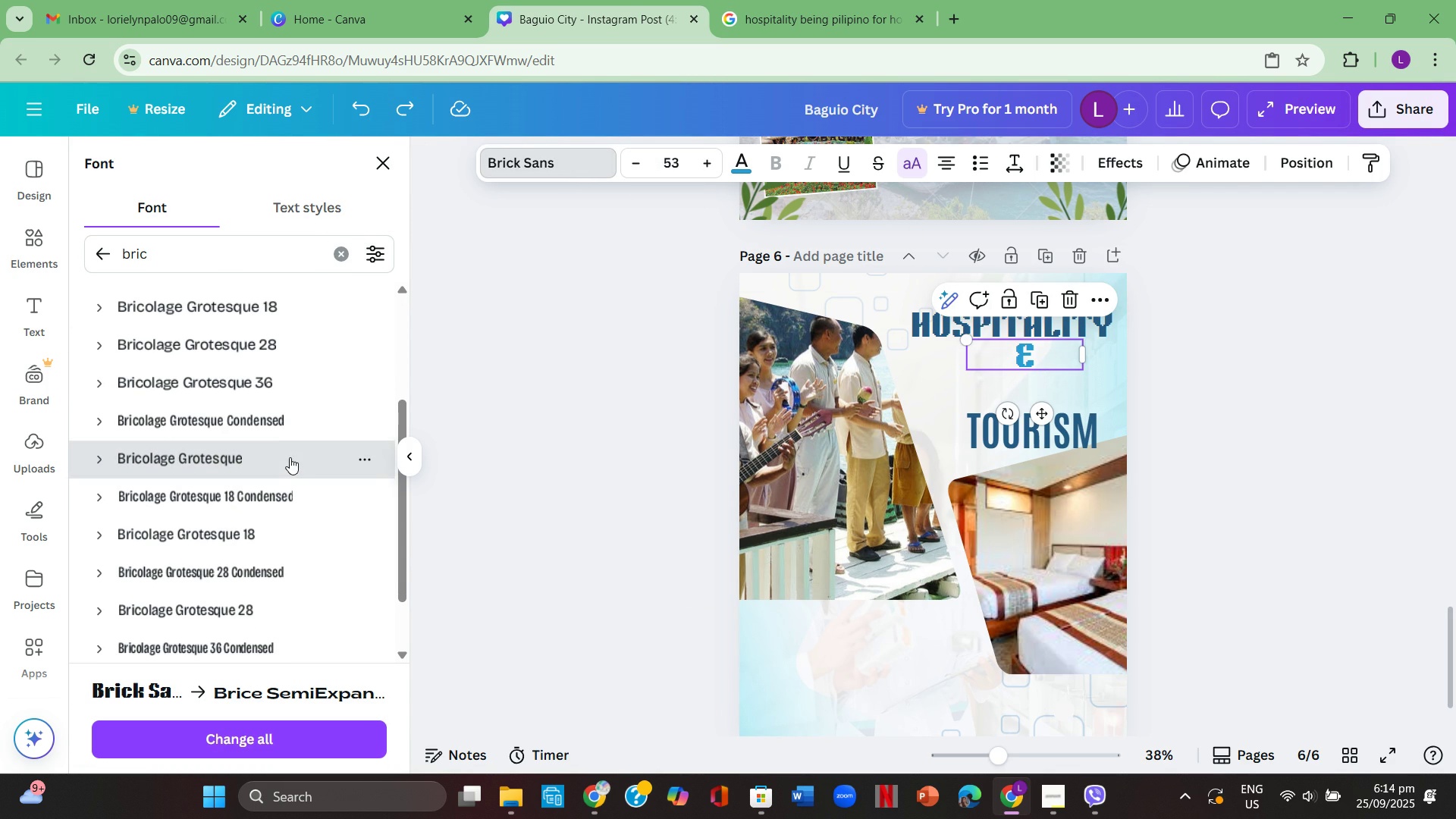 
left_click([290, 457])
 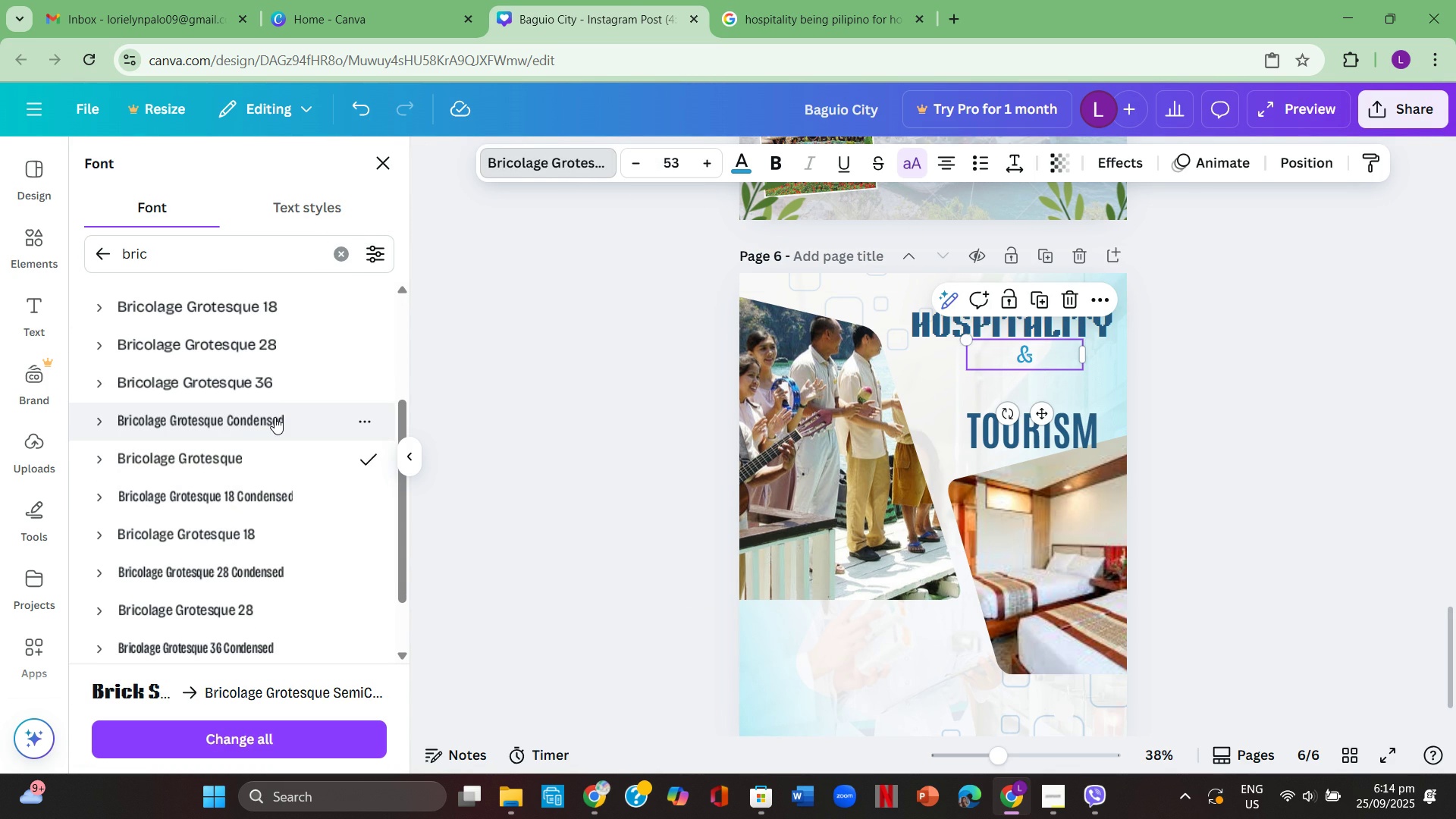 
left_click([275, 417])
 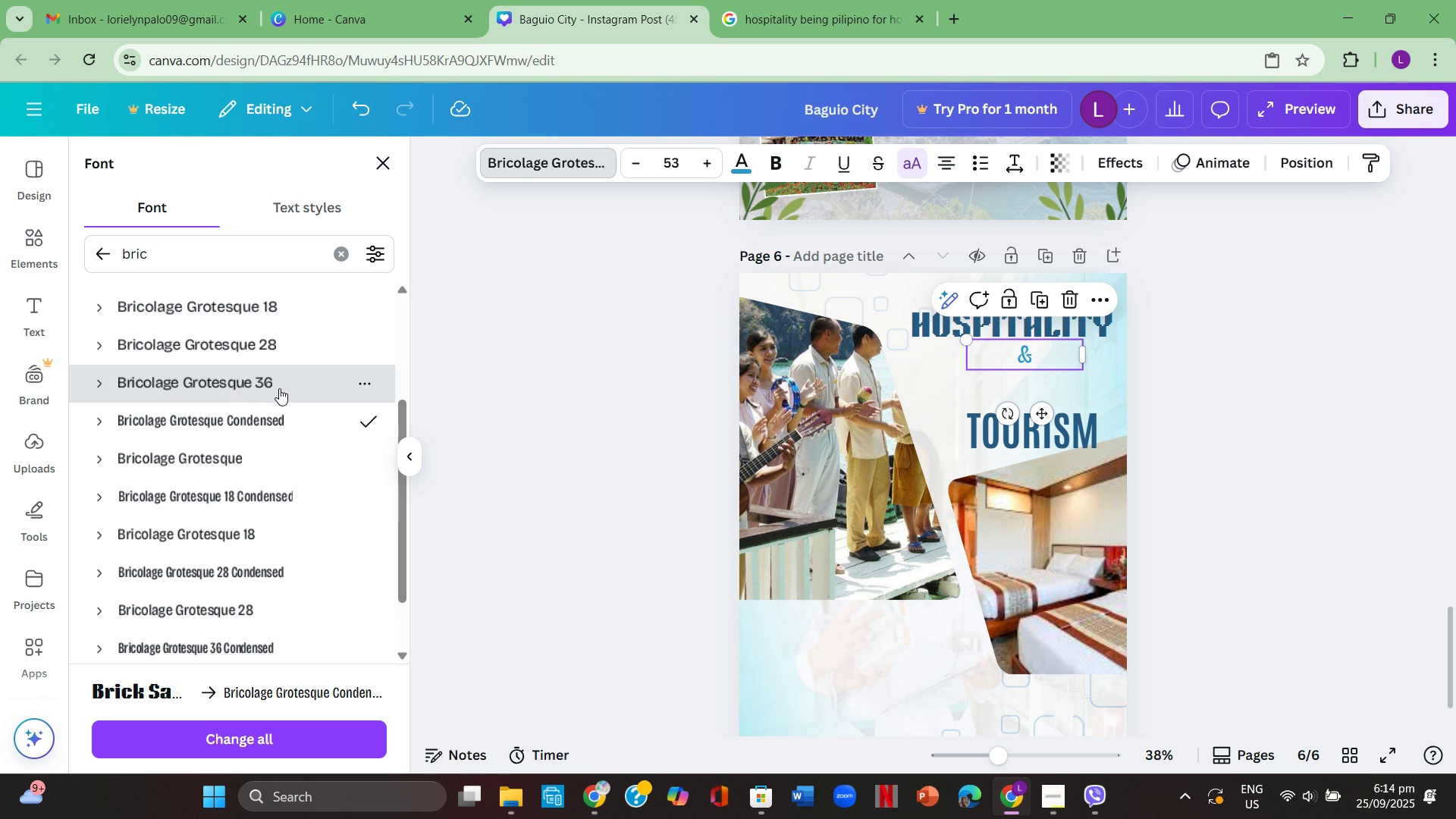 
left_click([279, 388])
 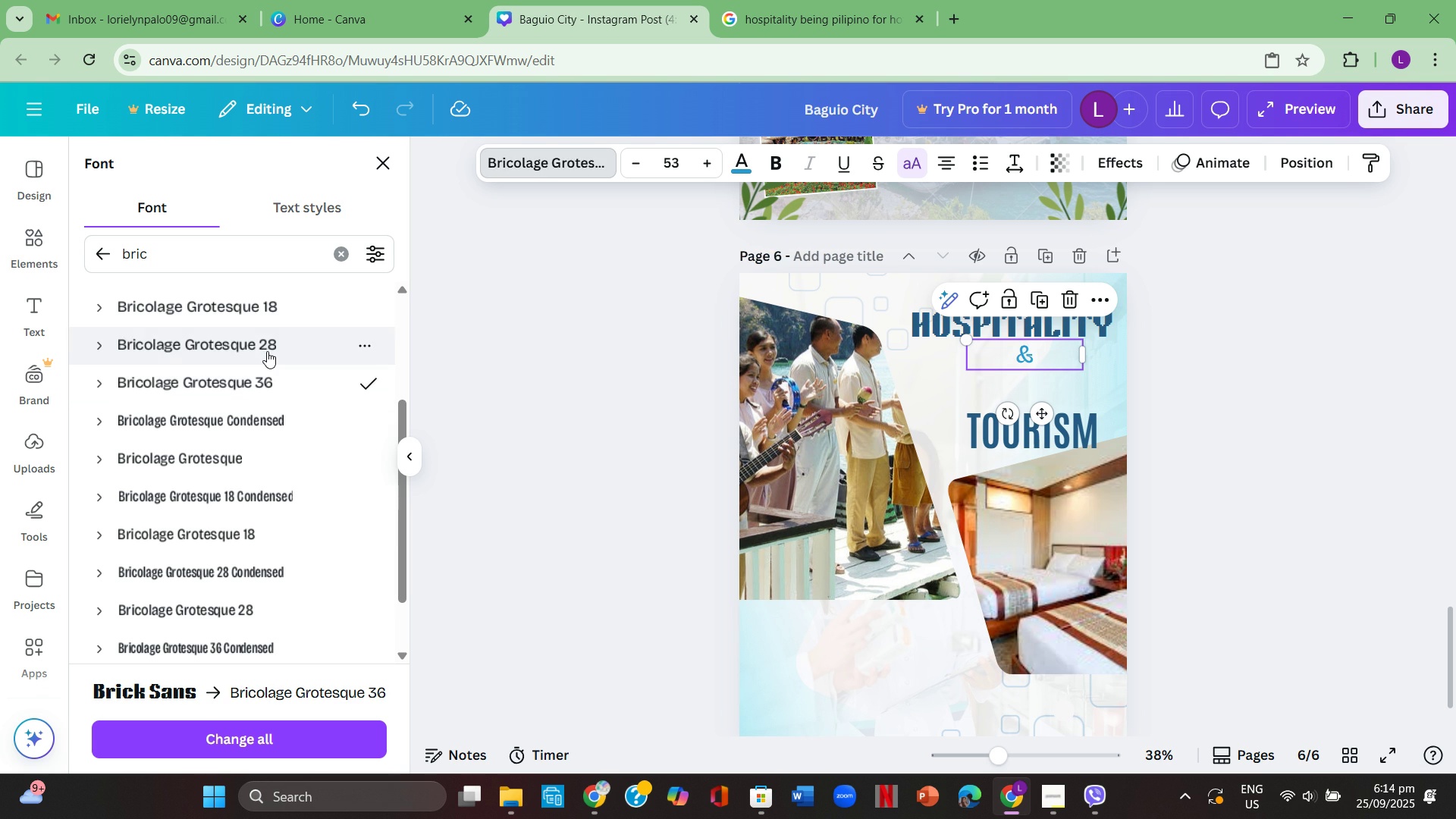 
left_click([267, 351])
 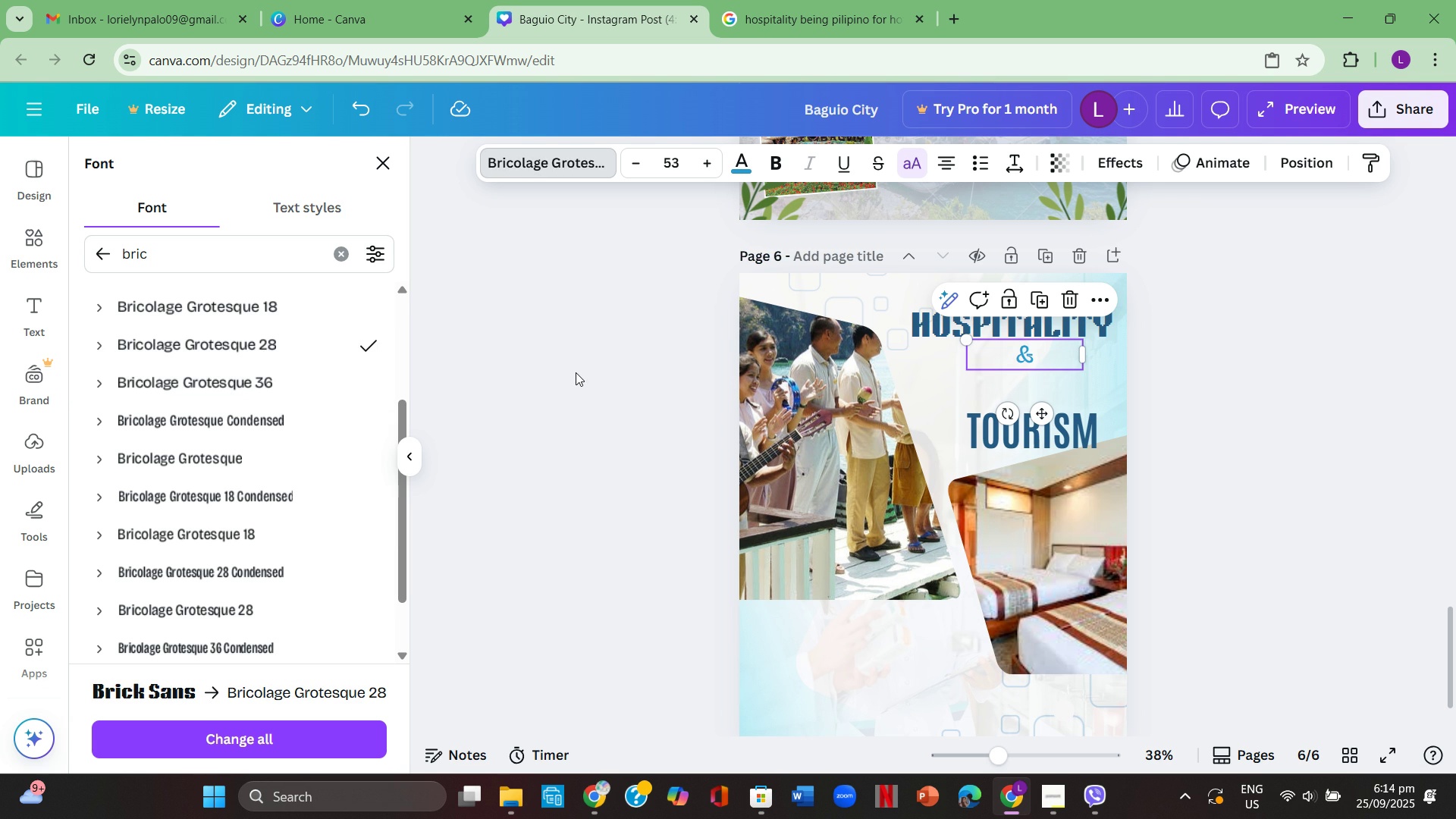 
double_click([573, 369])